 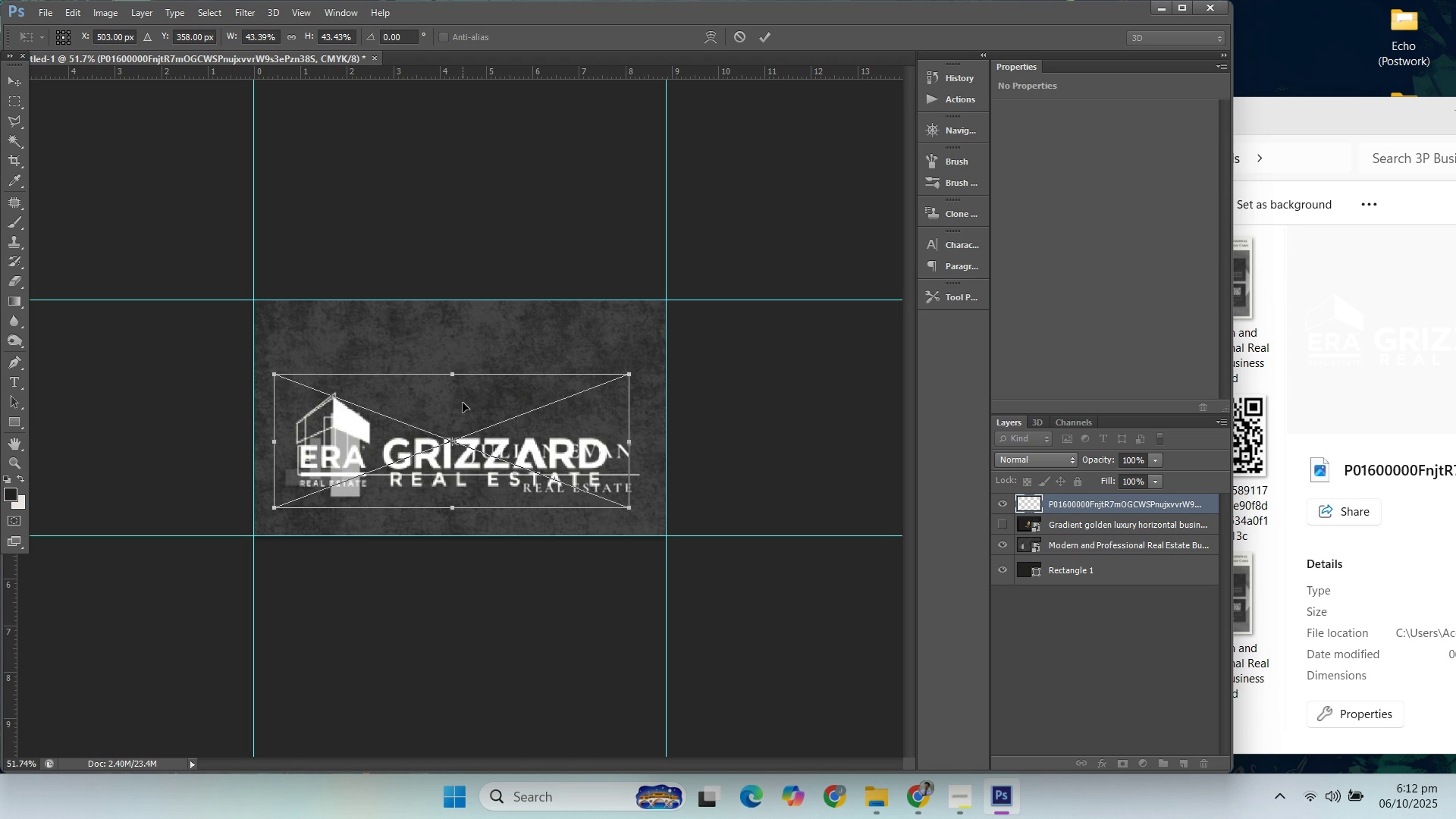 
key(ArrowUp)
 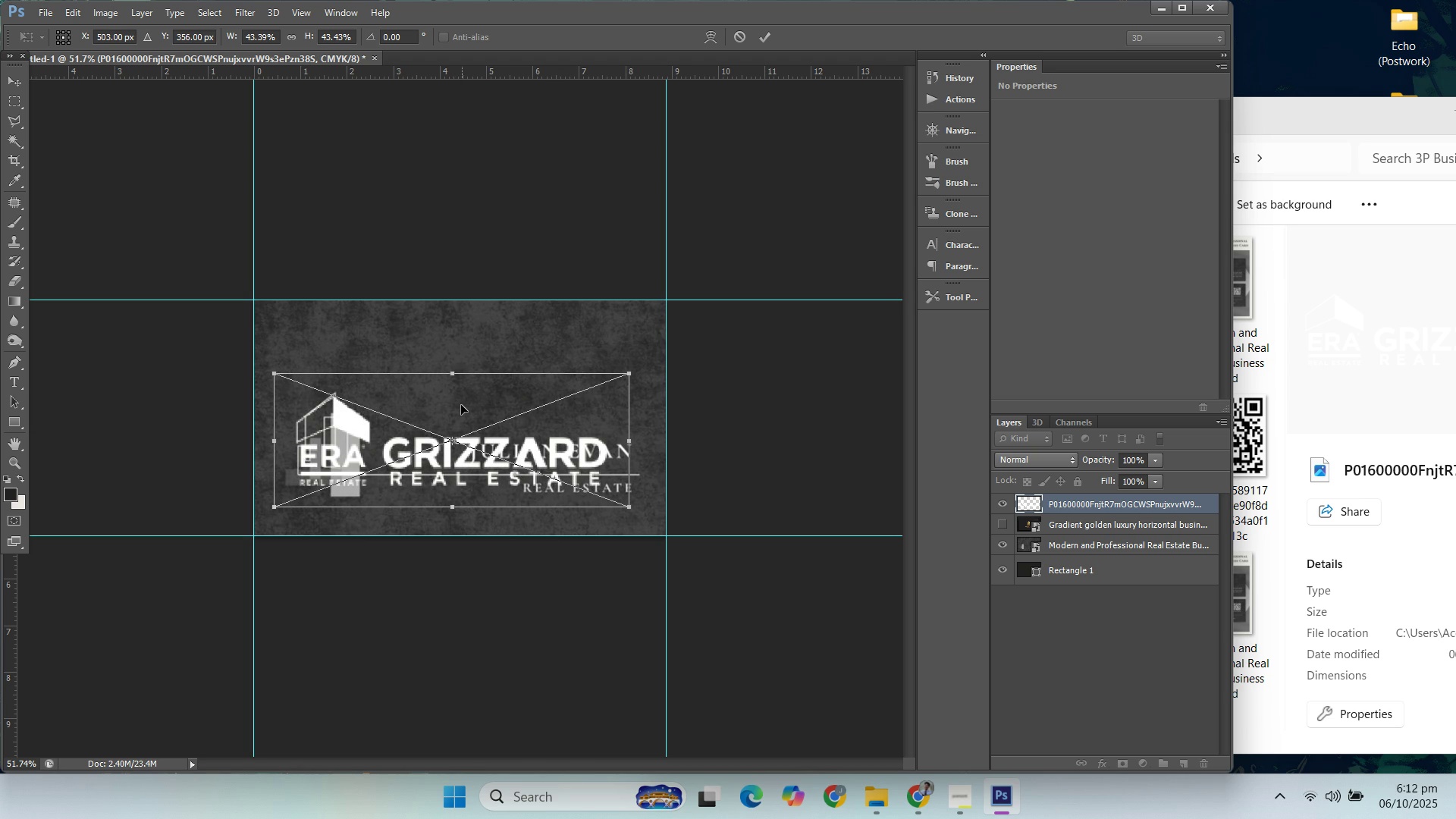 
key(ArrowUp)
 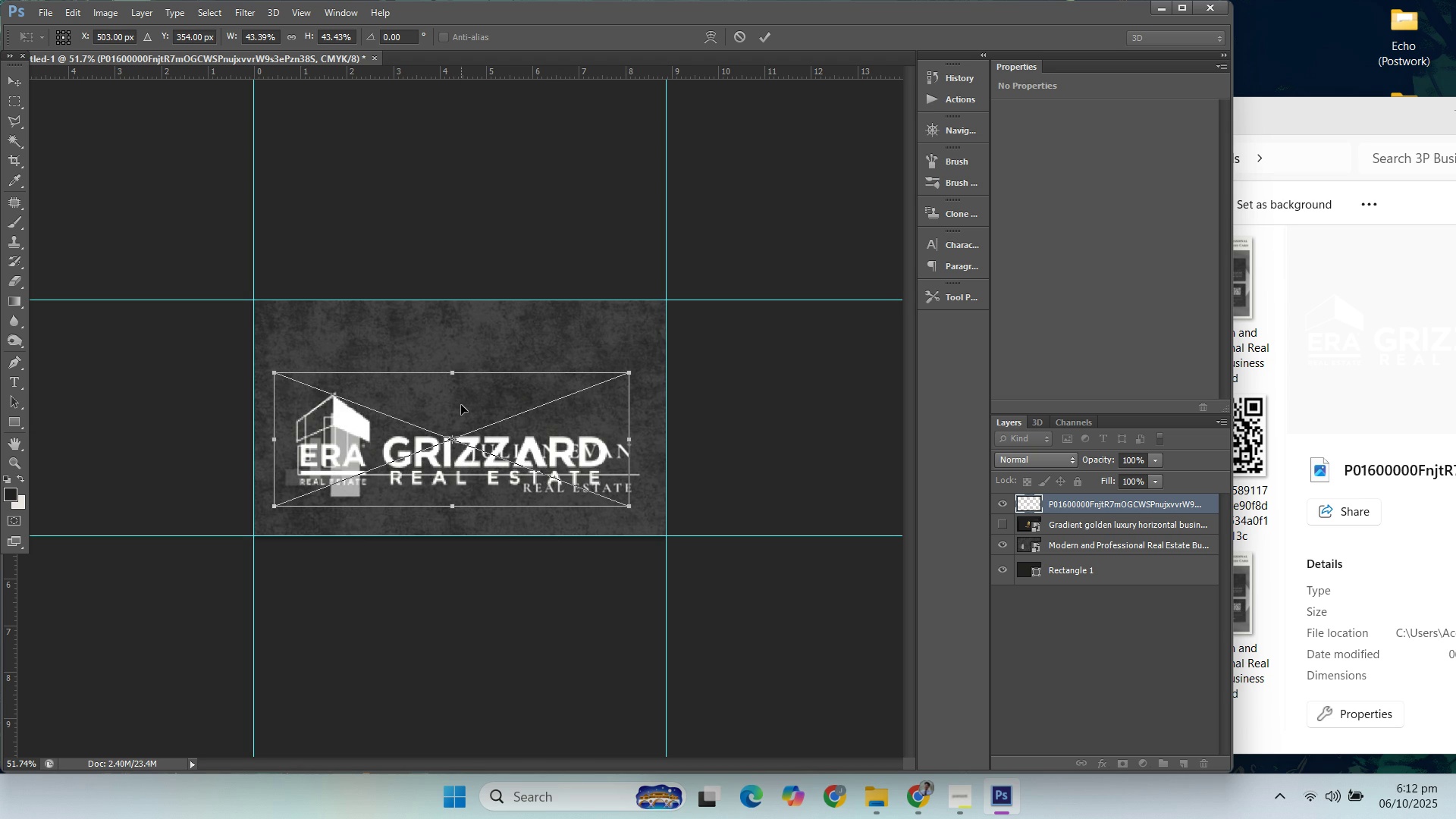 
key(ArrowUp)
 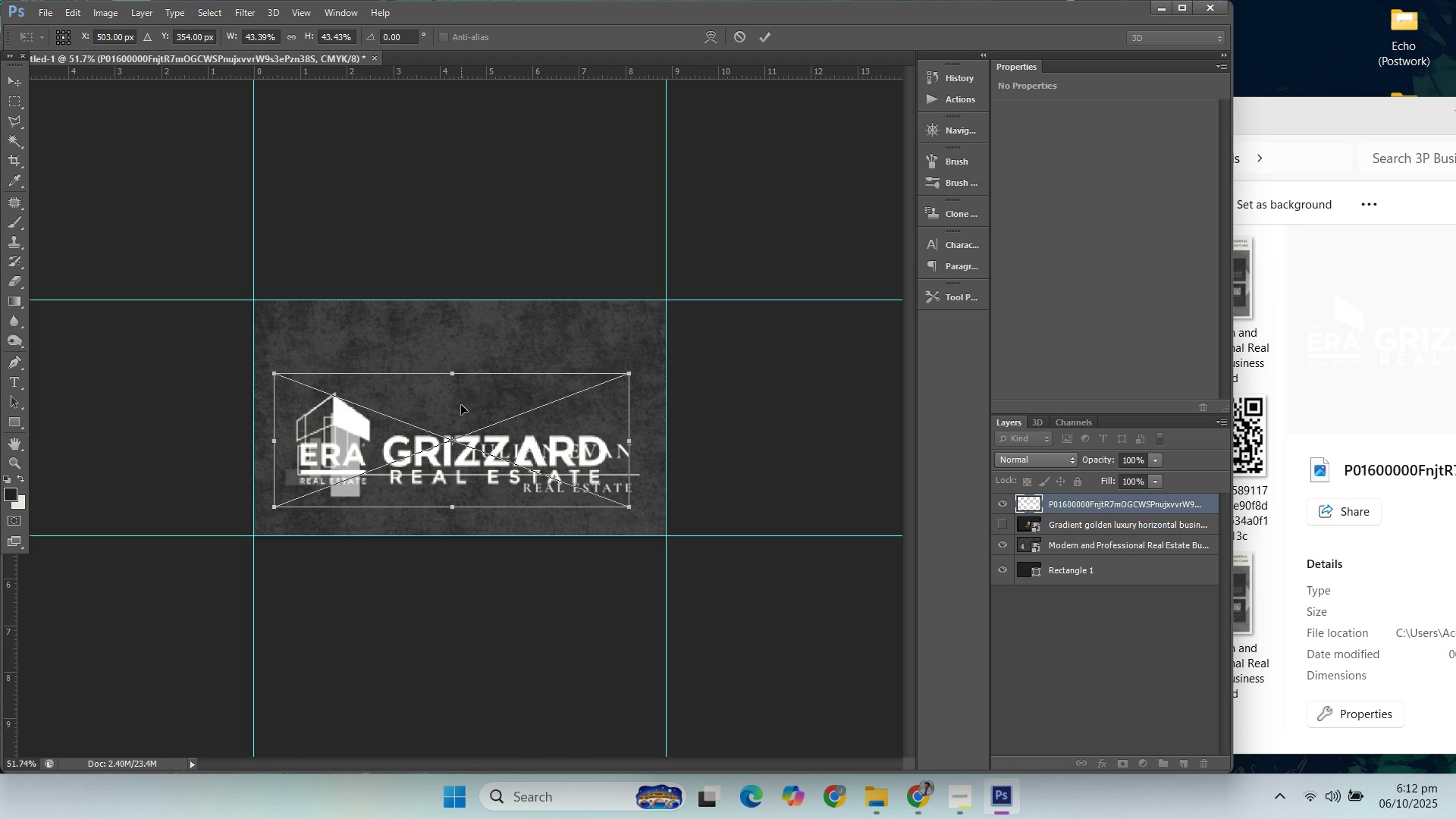 
key(ArrowDown)
 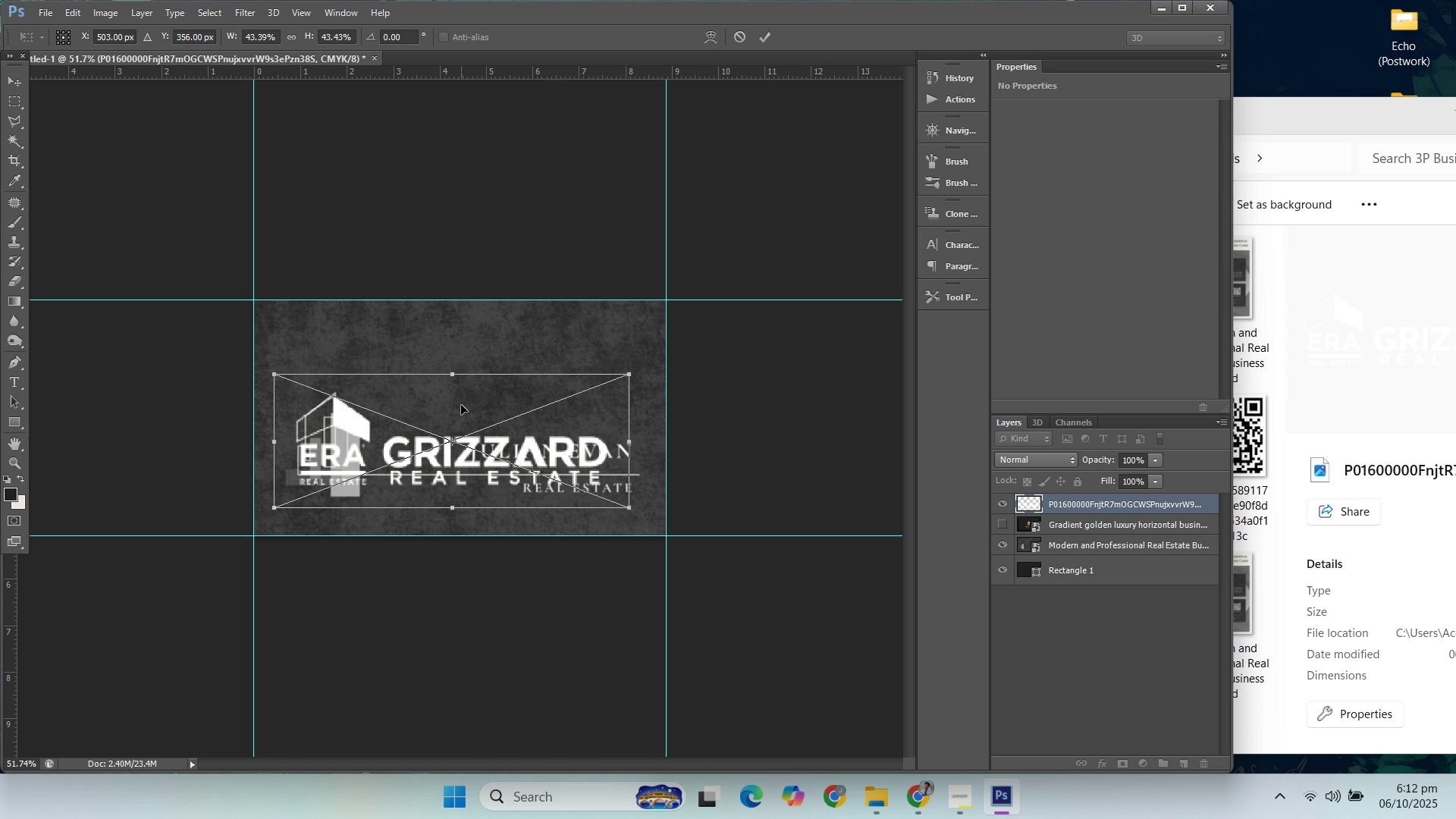 
key(ArrowDown)
 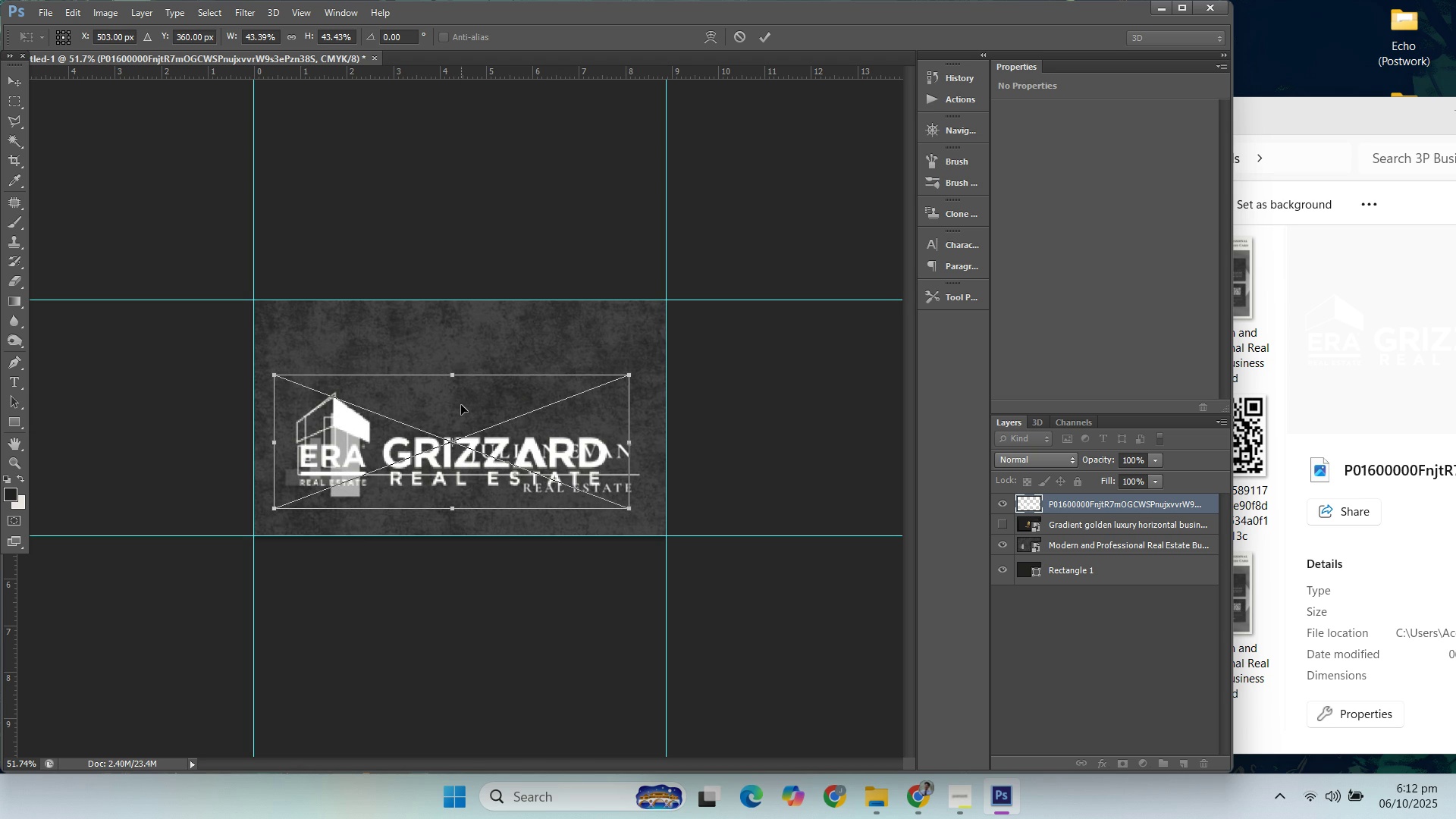 
key(ArrowDown)
 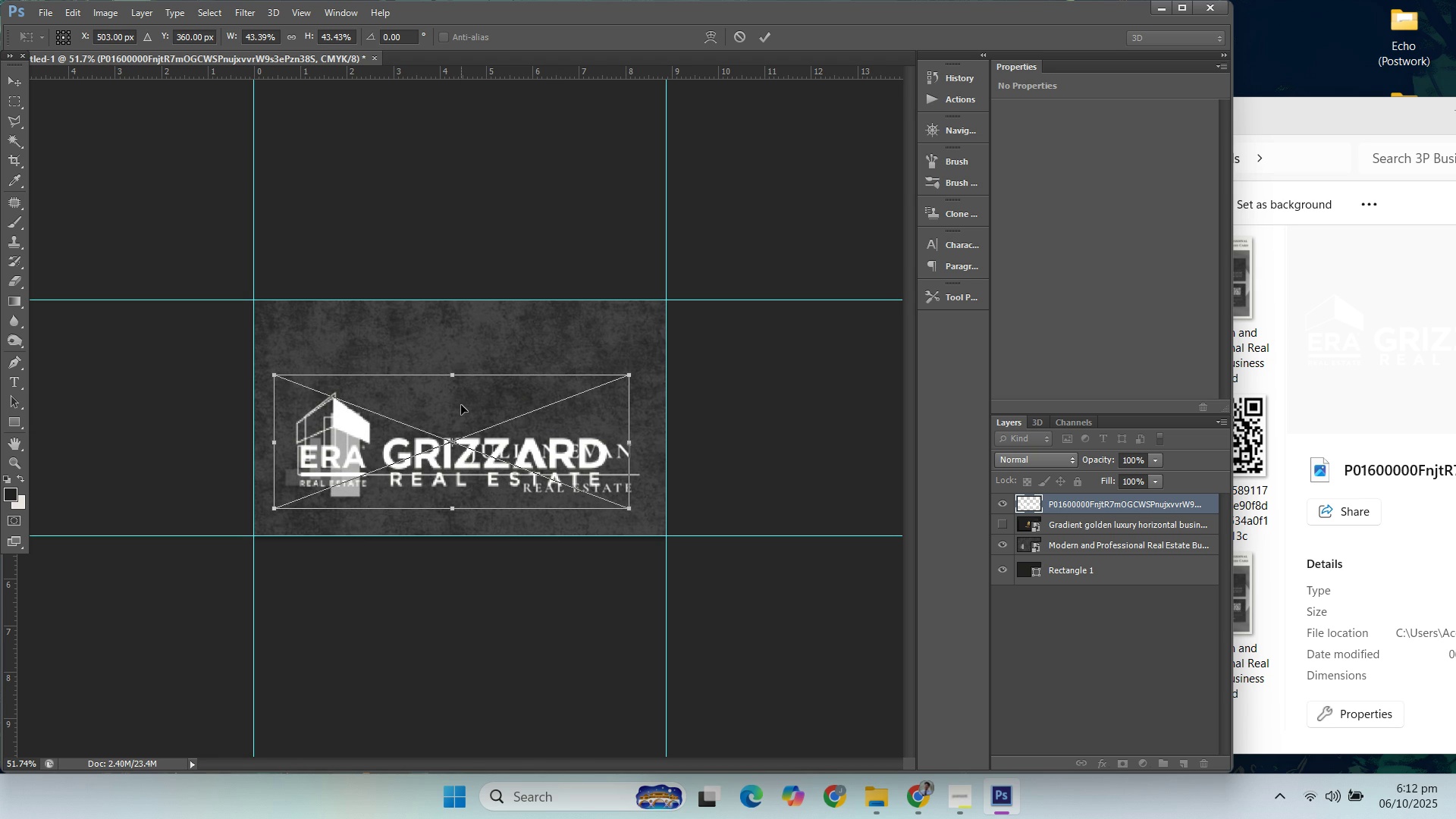 
key(ArrowDown)
 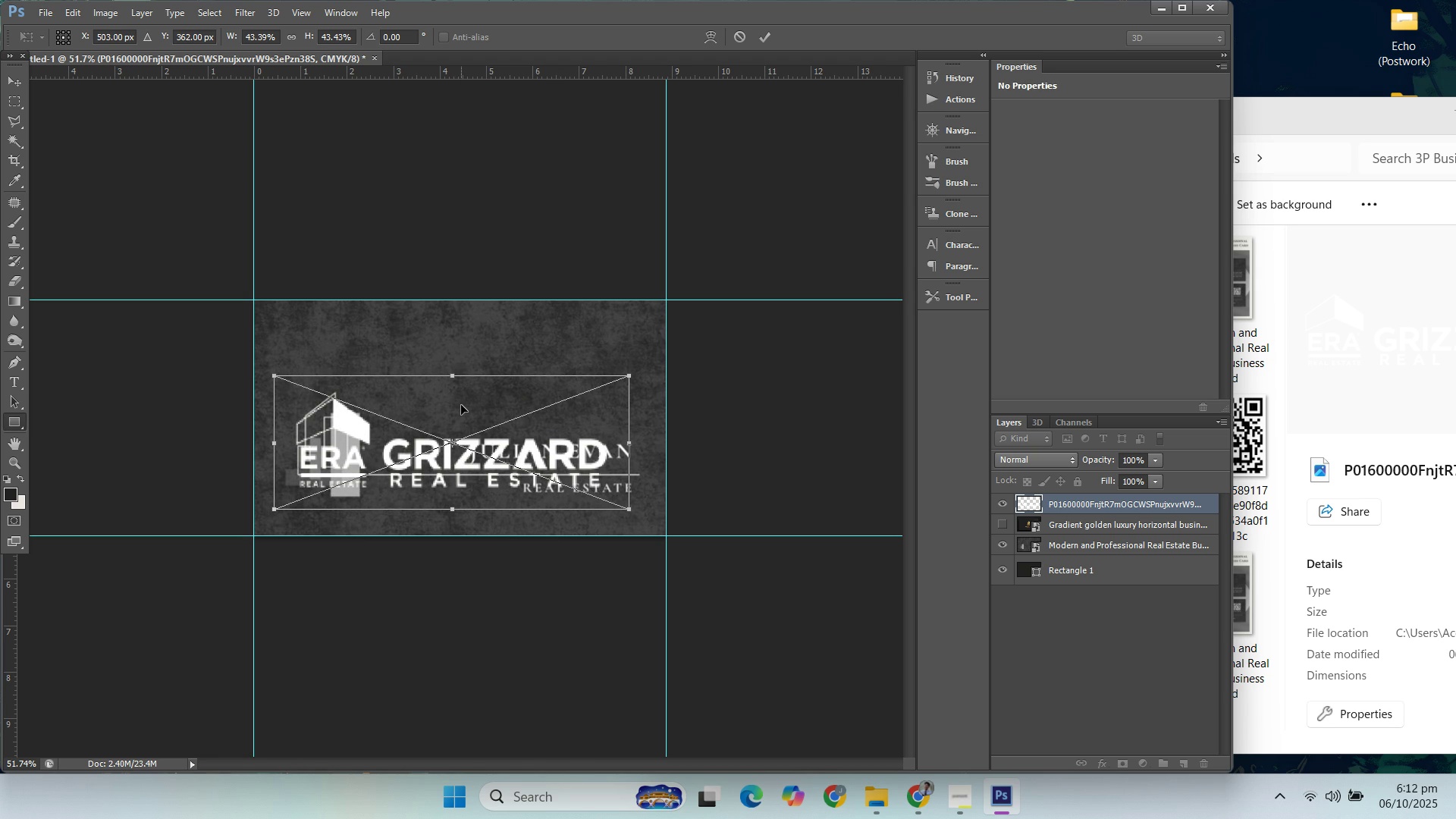 
key(Enter)
 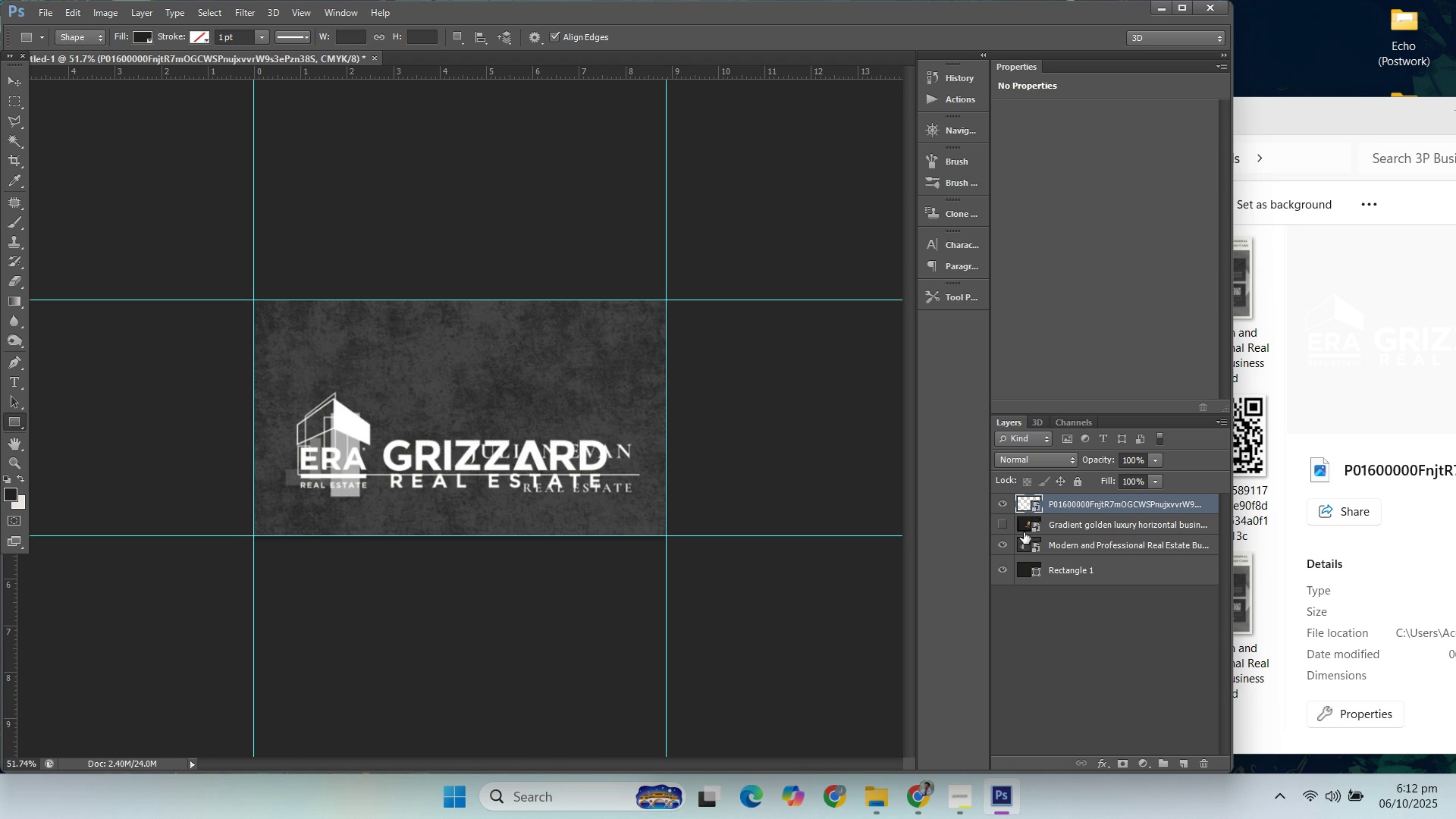 
double_click([1002, 500])
 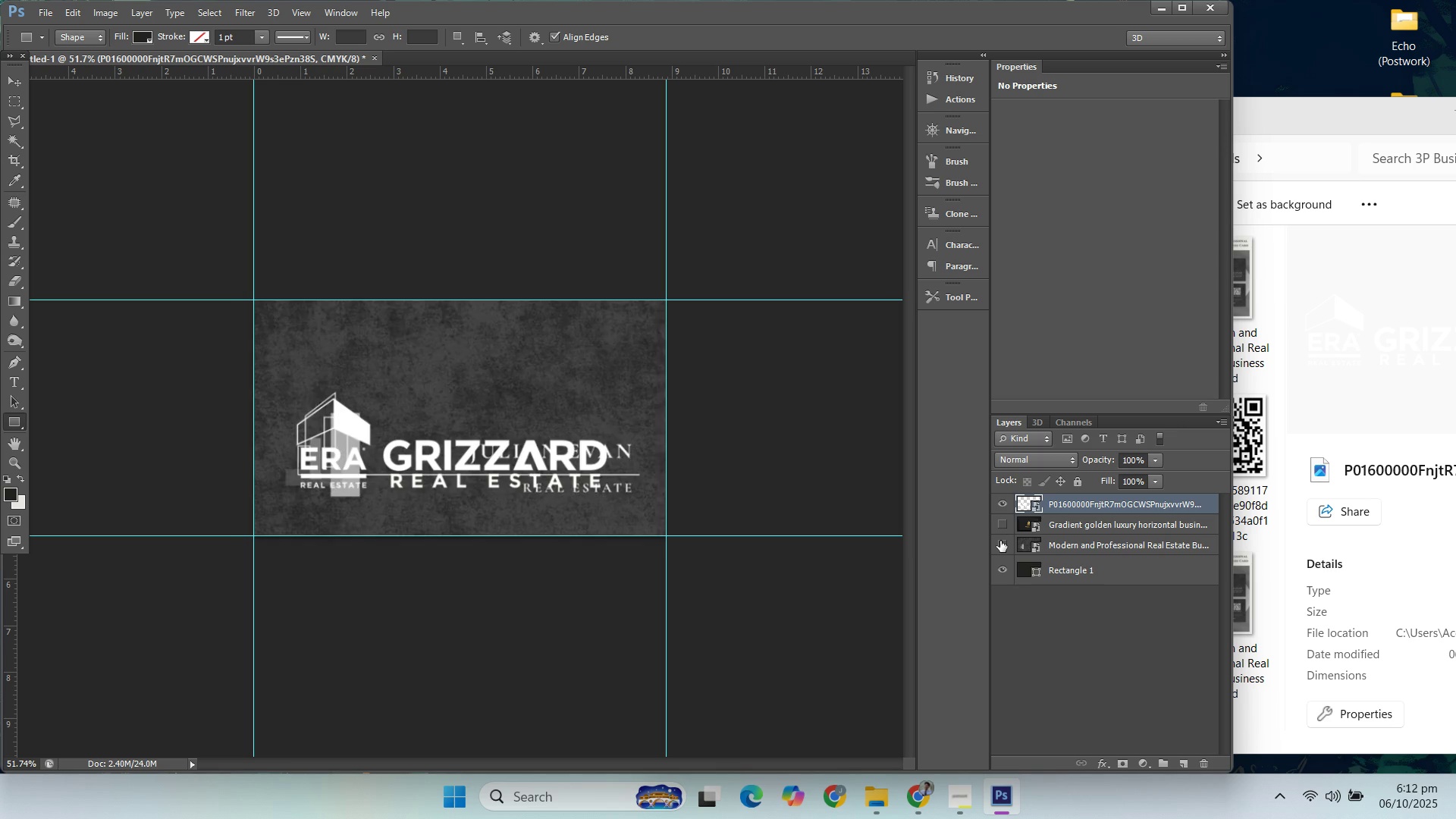 
left_click([1000, 541])
 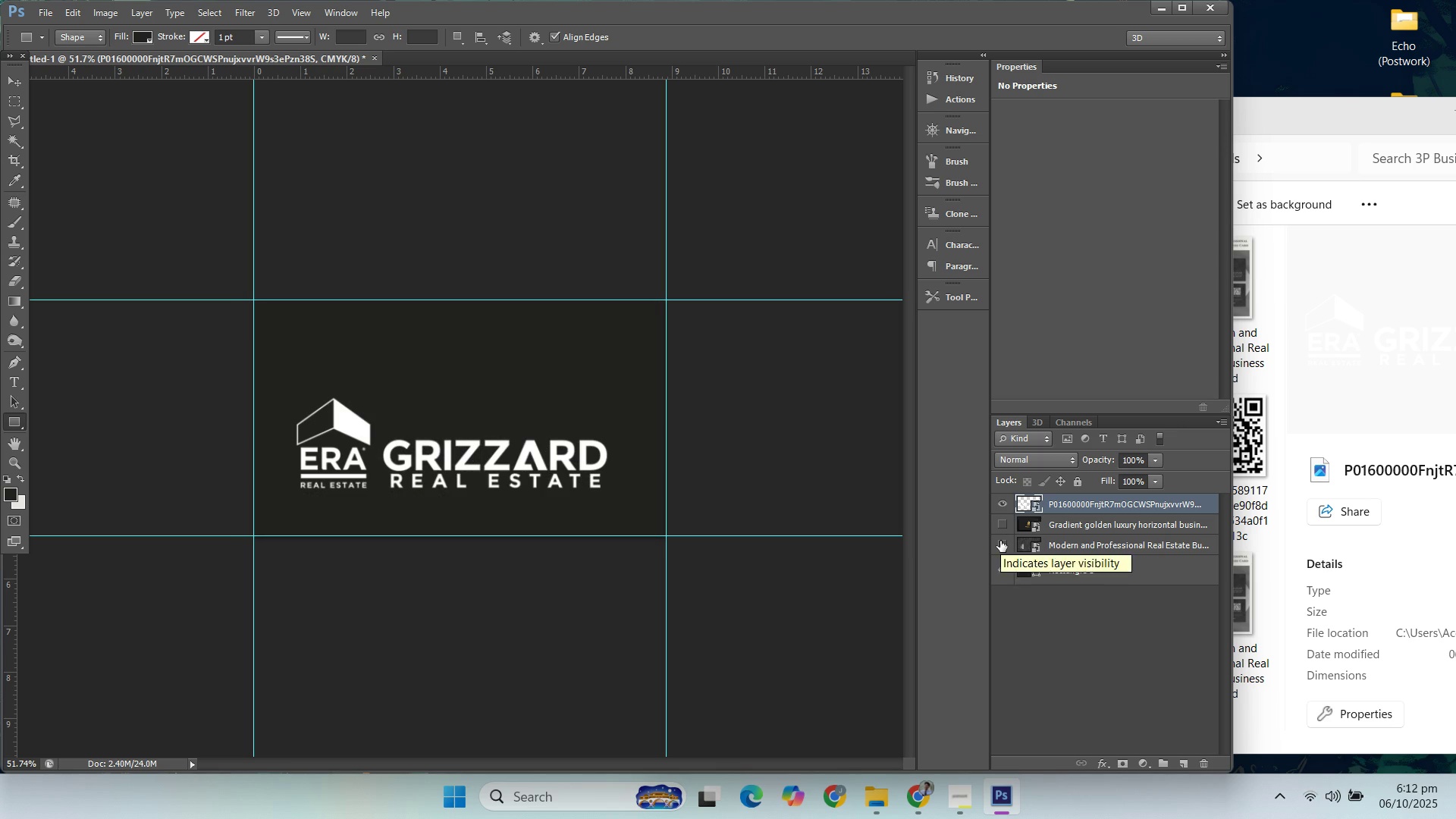 
left_click([1000, 541])
 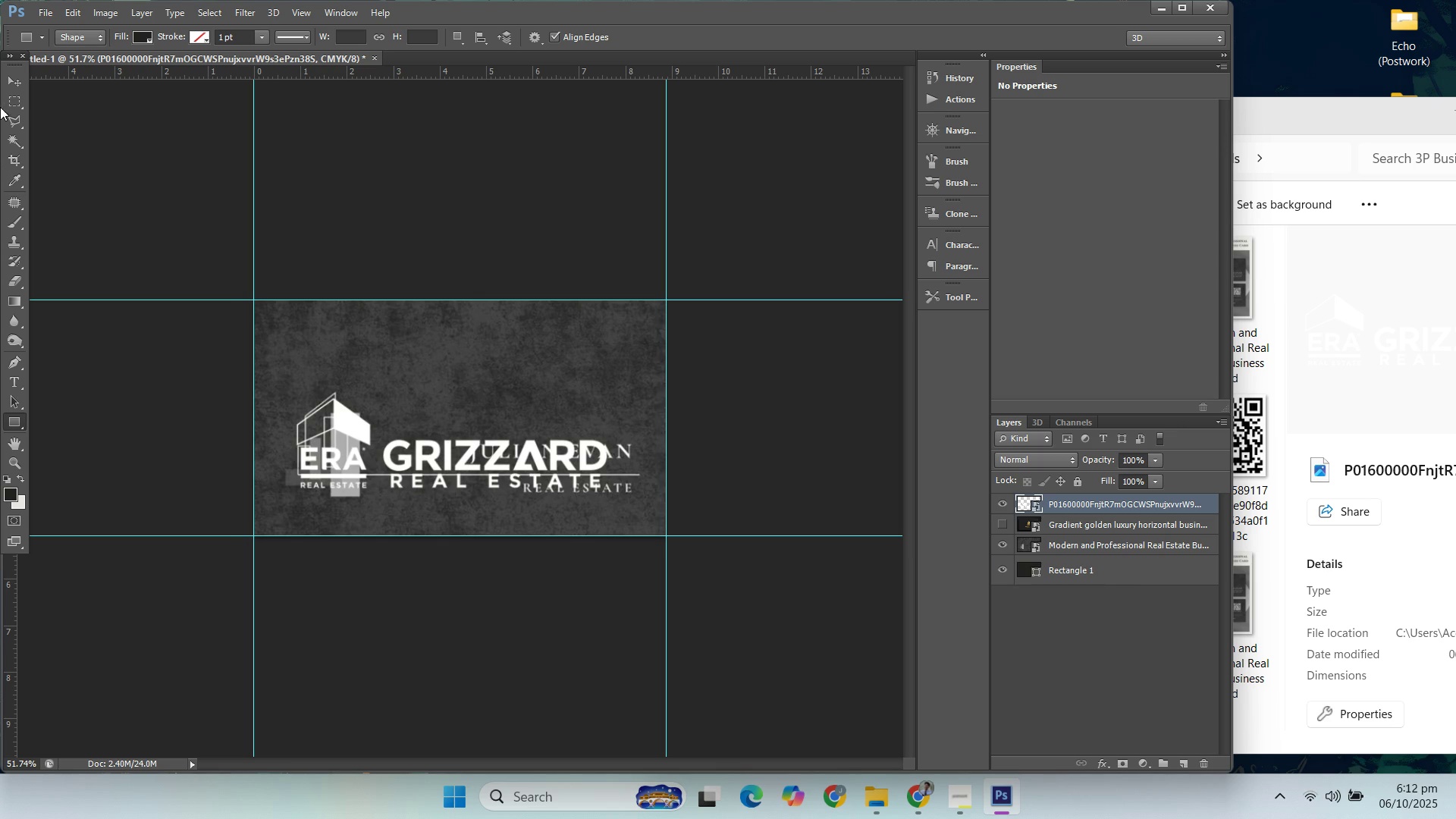 
left_click([10, 99])